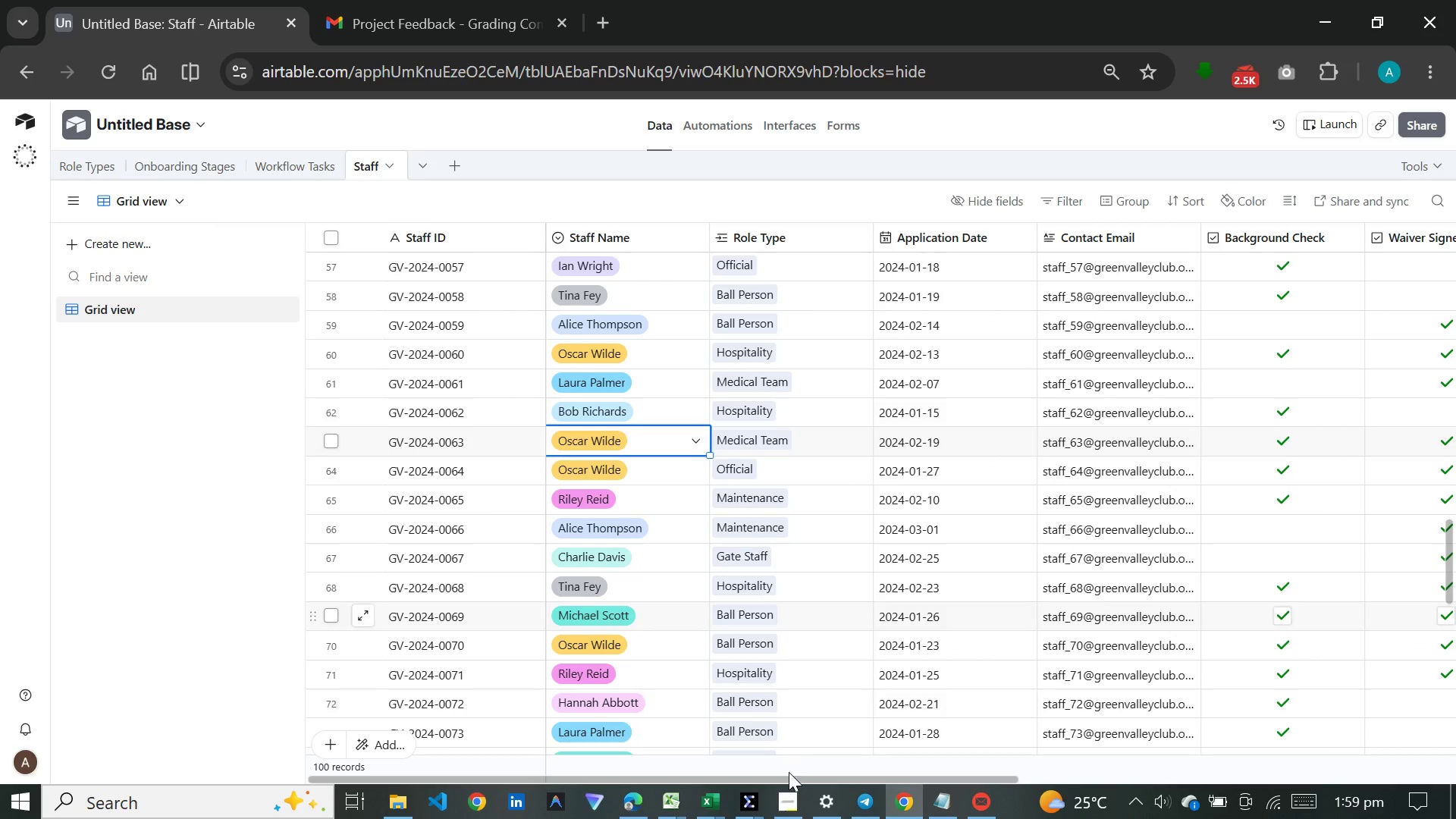 
left_click([792, 773])
 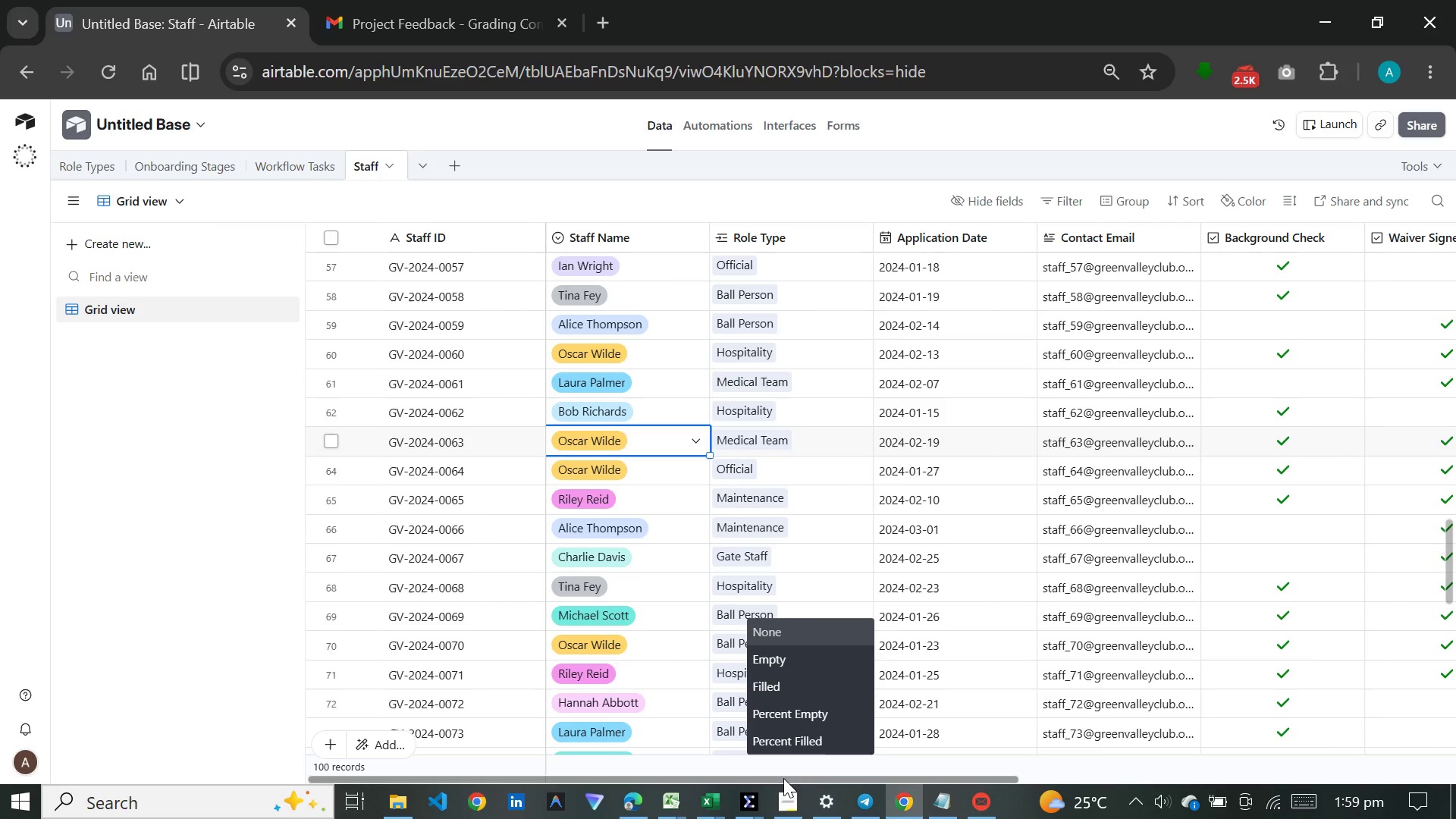 
left_click_drag(start_coordinate=[783, 778], to_coordinate=[1286, 762])
 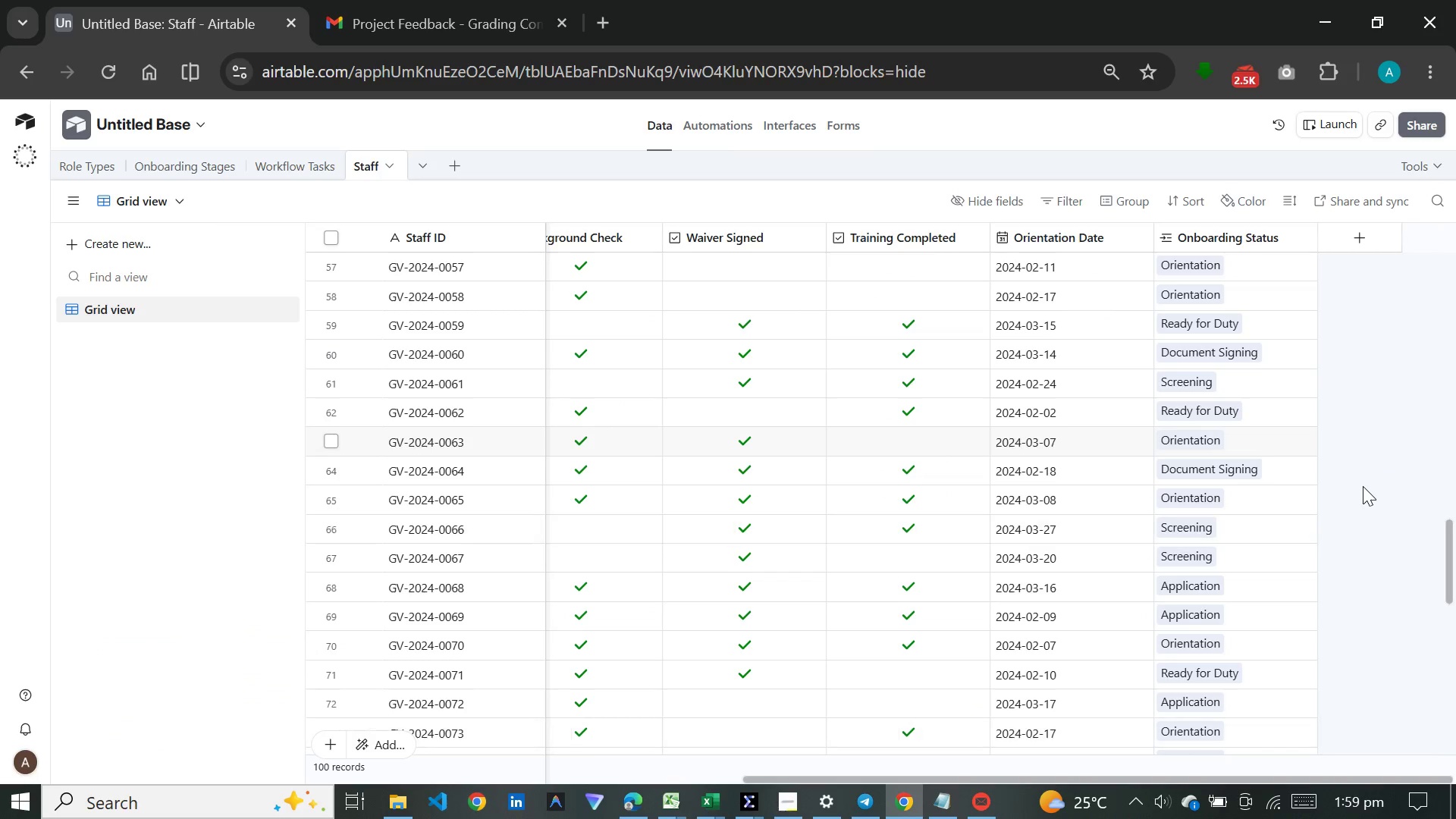 
left_click([1363, 486])
 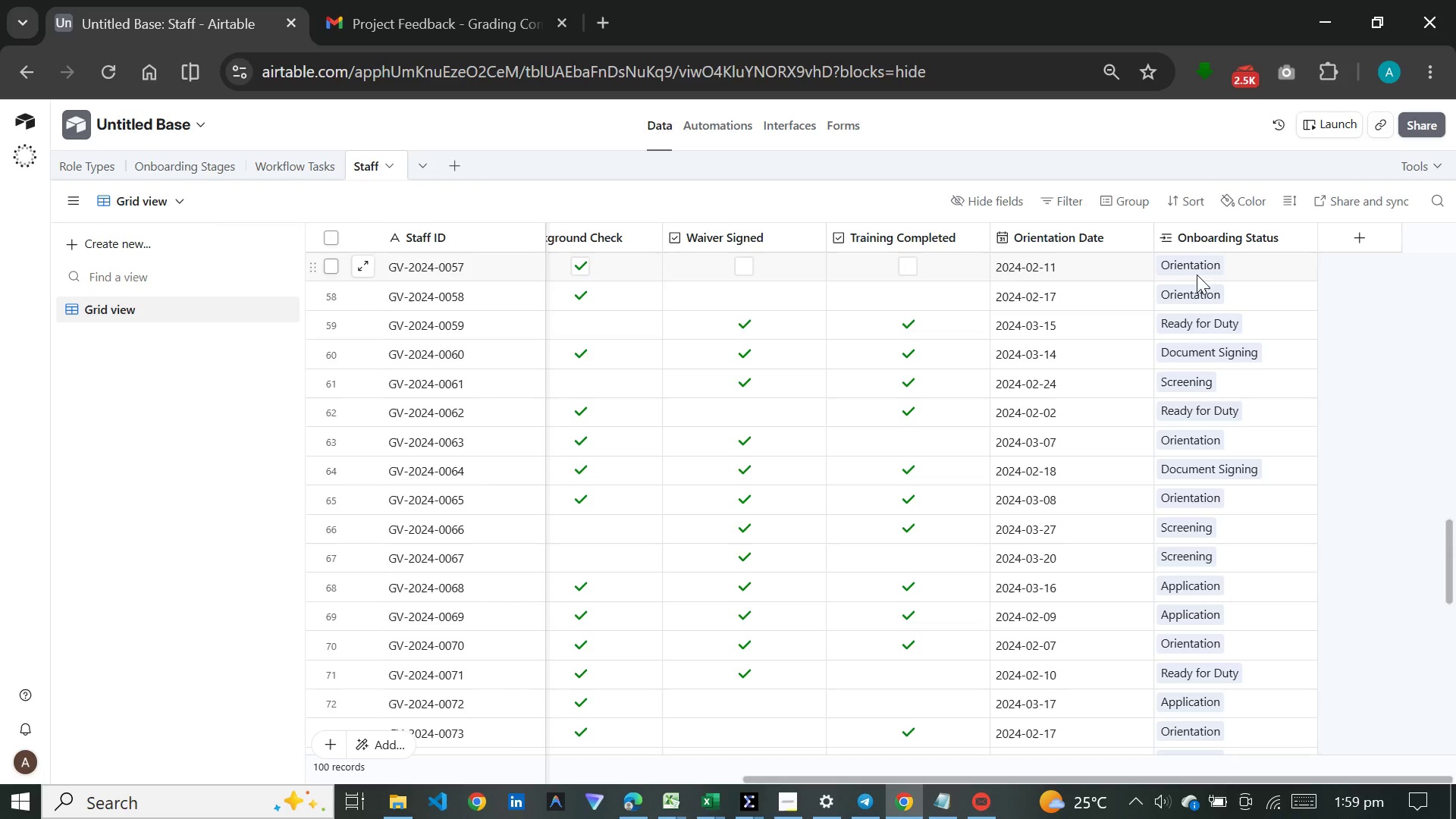 
scroll: coordinate [1199, 260], scroll_direction: down, amount: 23.0
 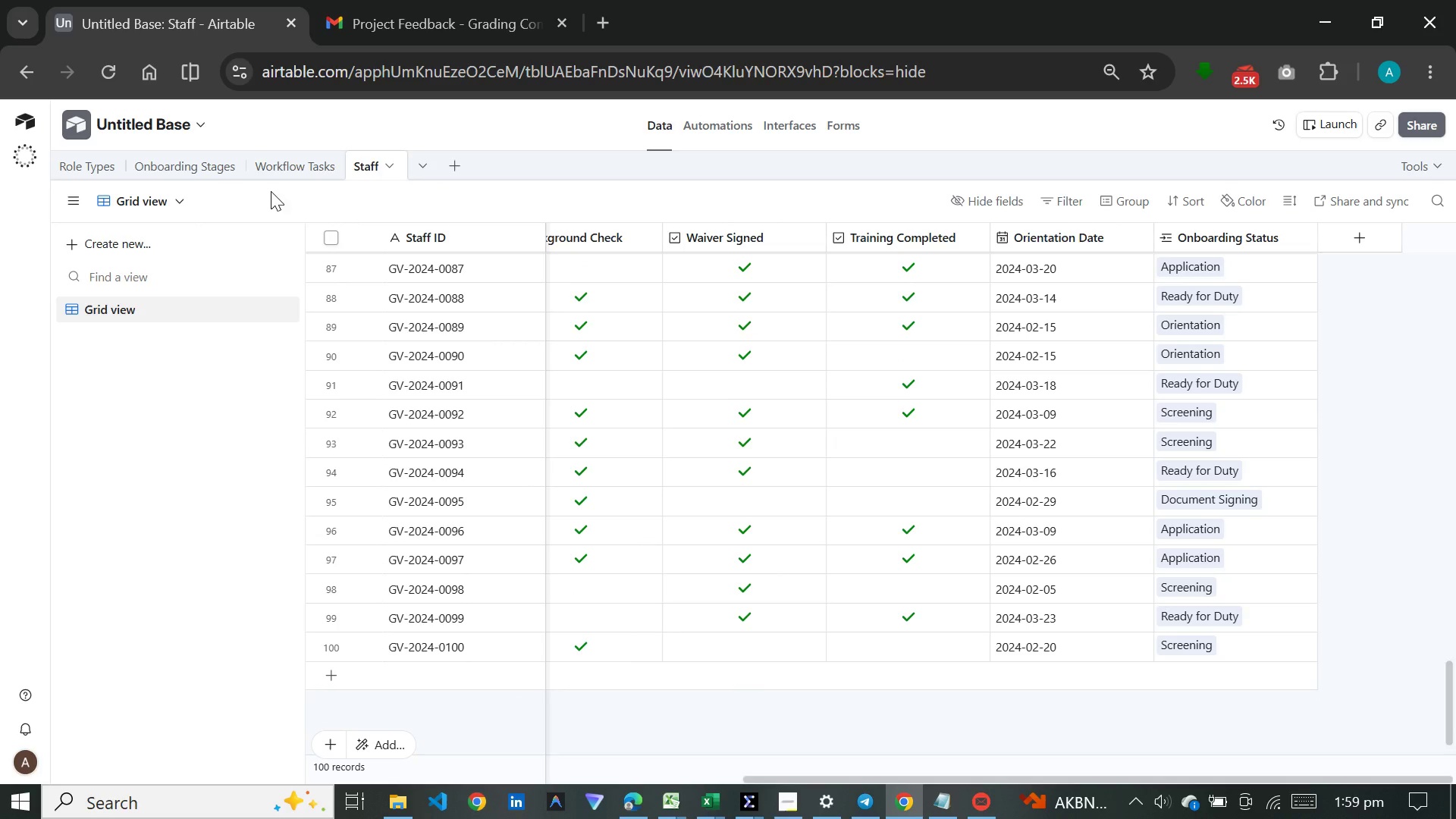 
left_click([210, 165])
 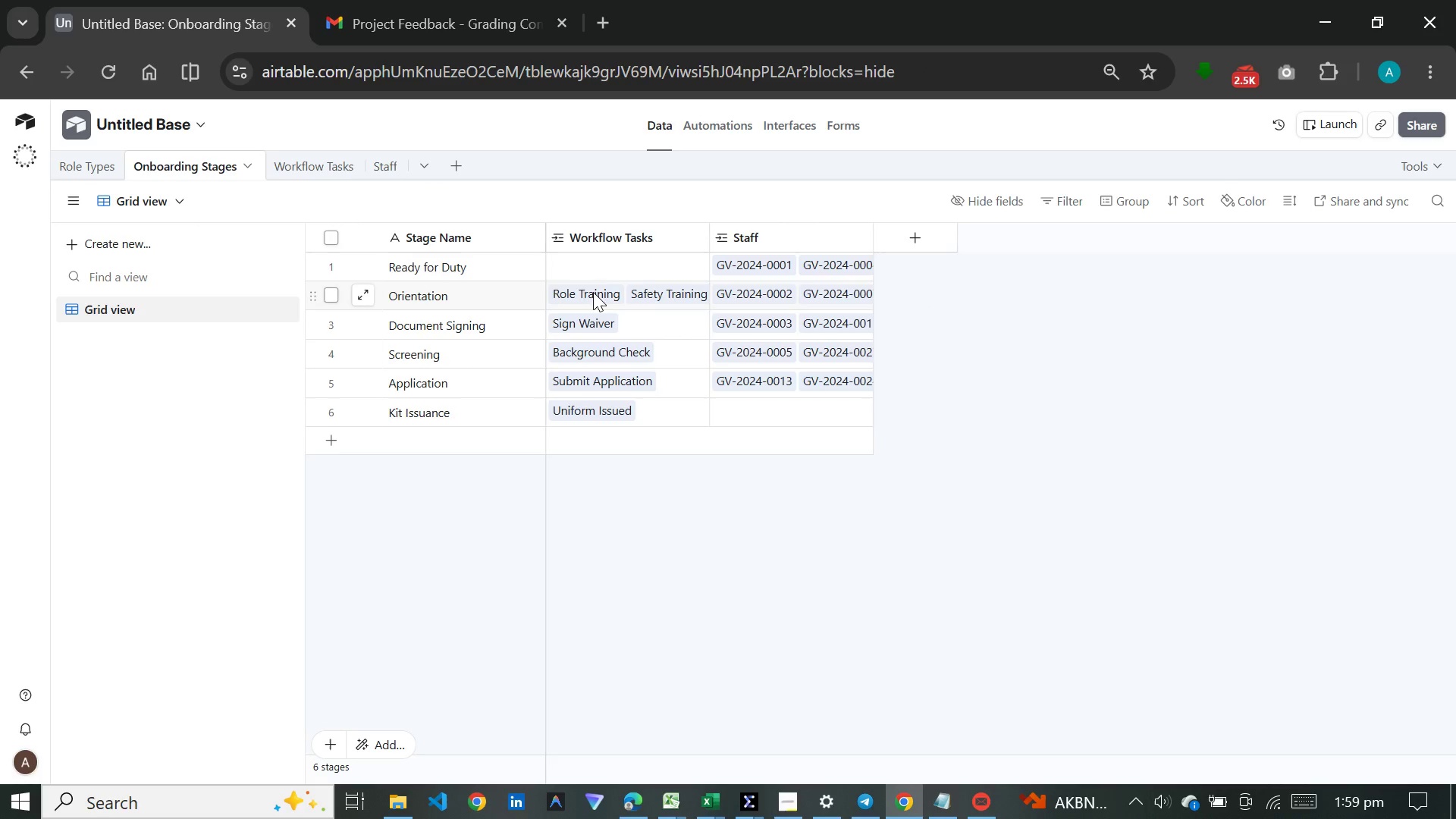 
left_click([580, 265])
 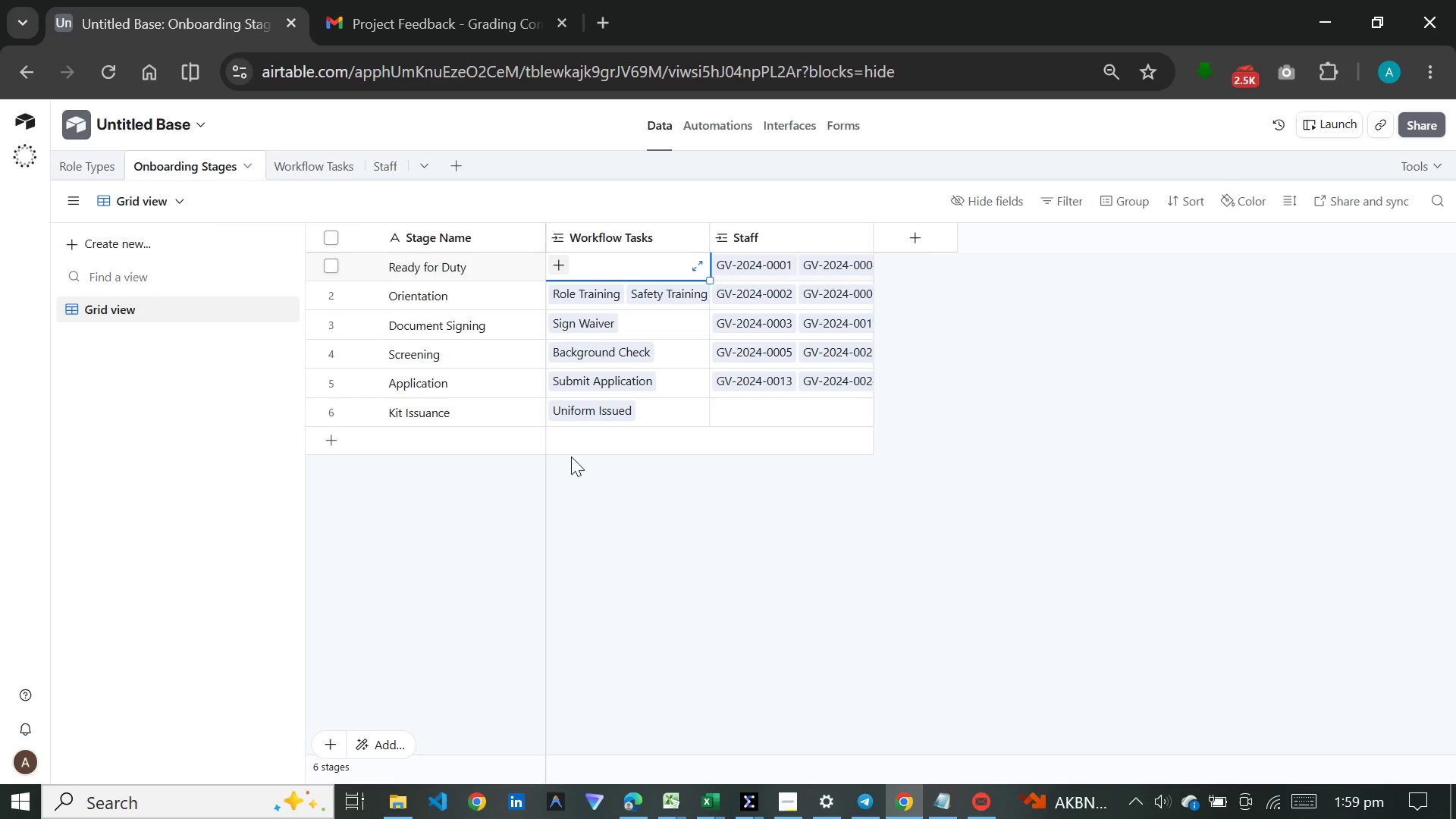 
wait(7.06)
 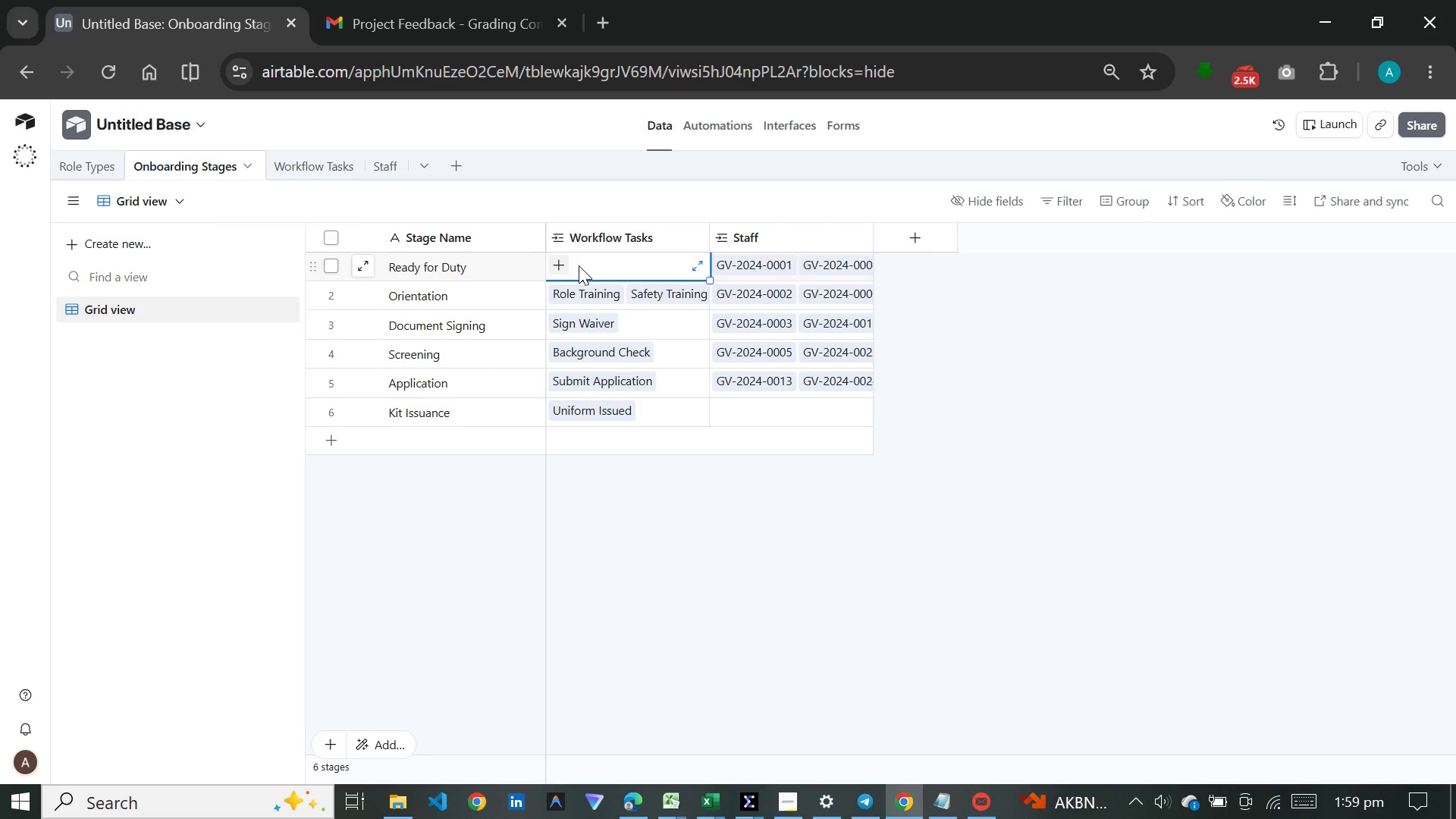 
left_click([529, 578])
 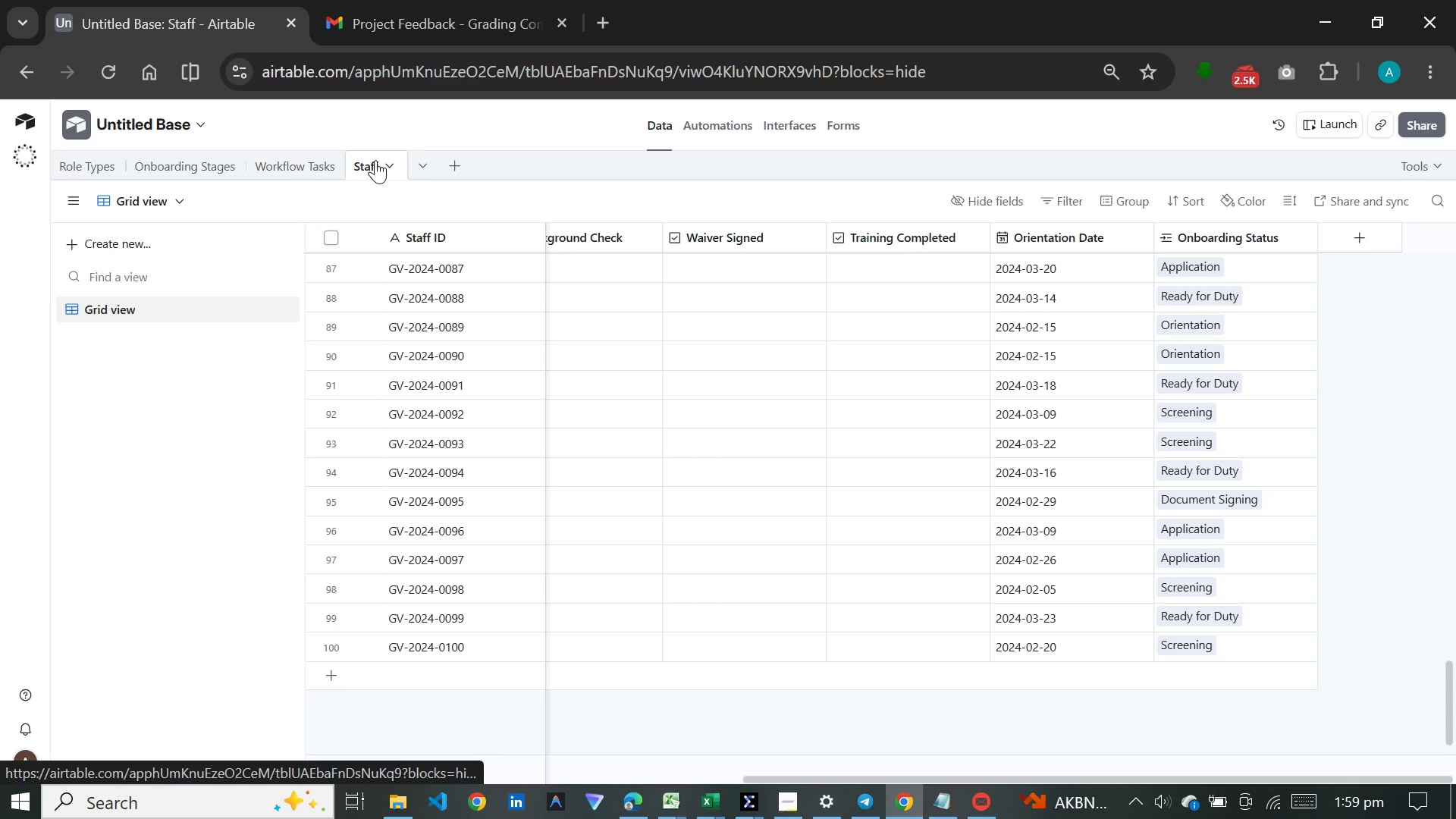 
wait(6.11)
 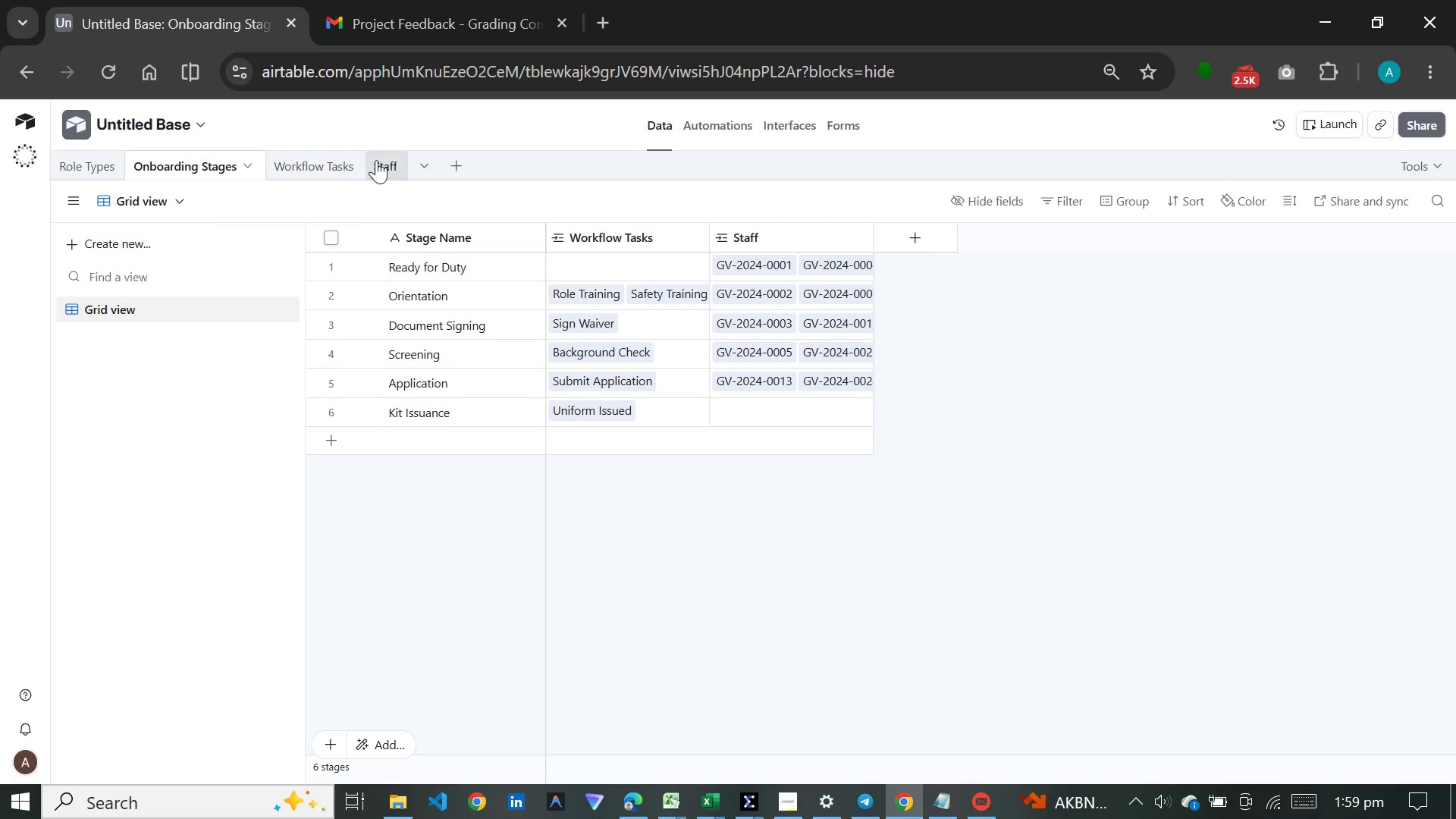 
left_click([782, 811])